 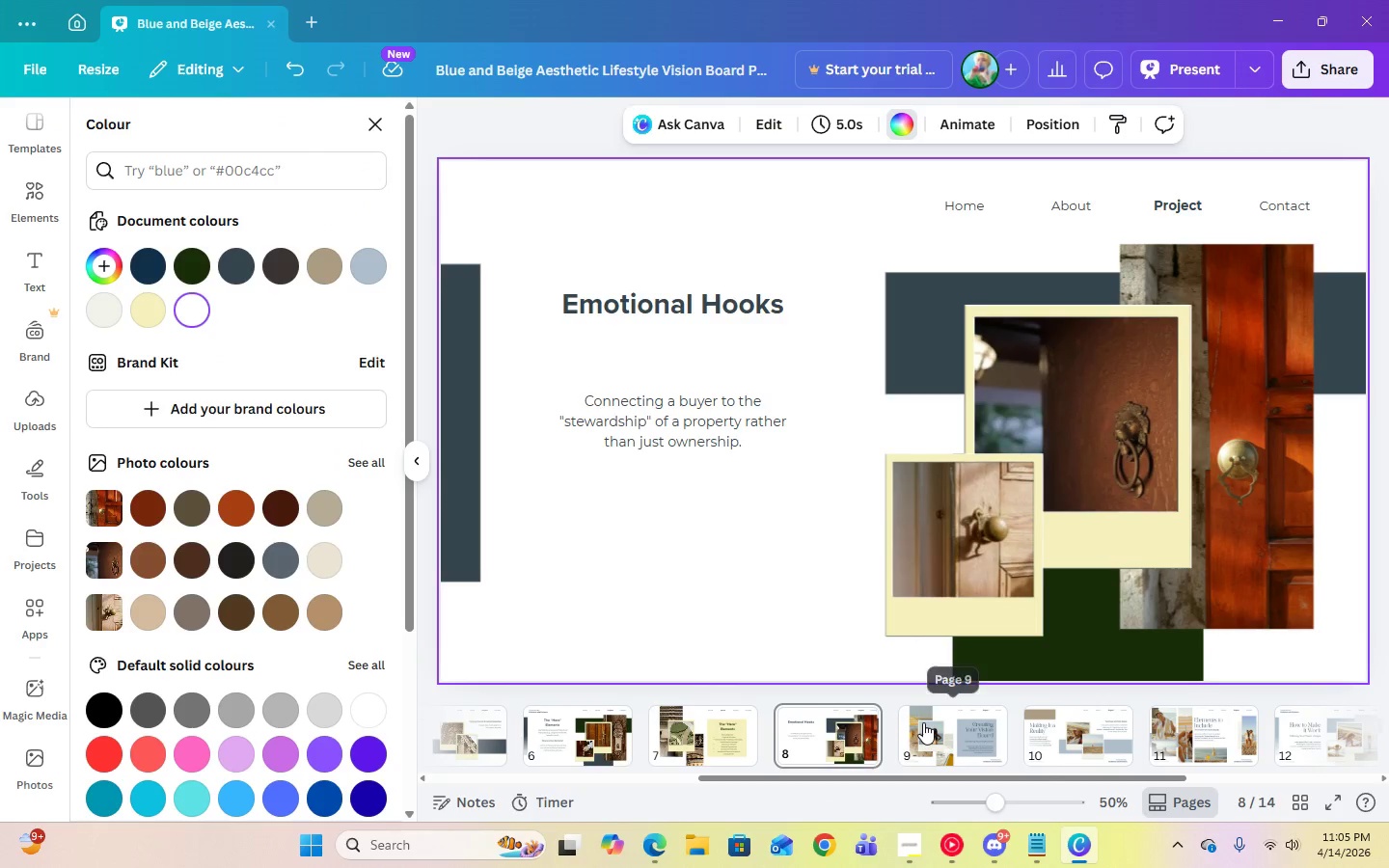 
left_click([923, 722])
 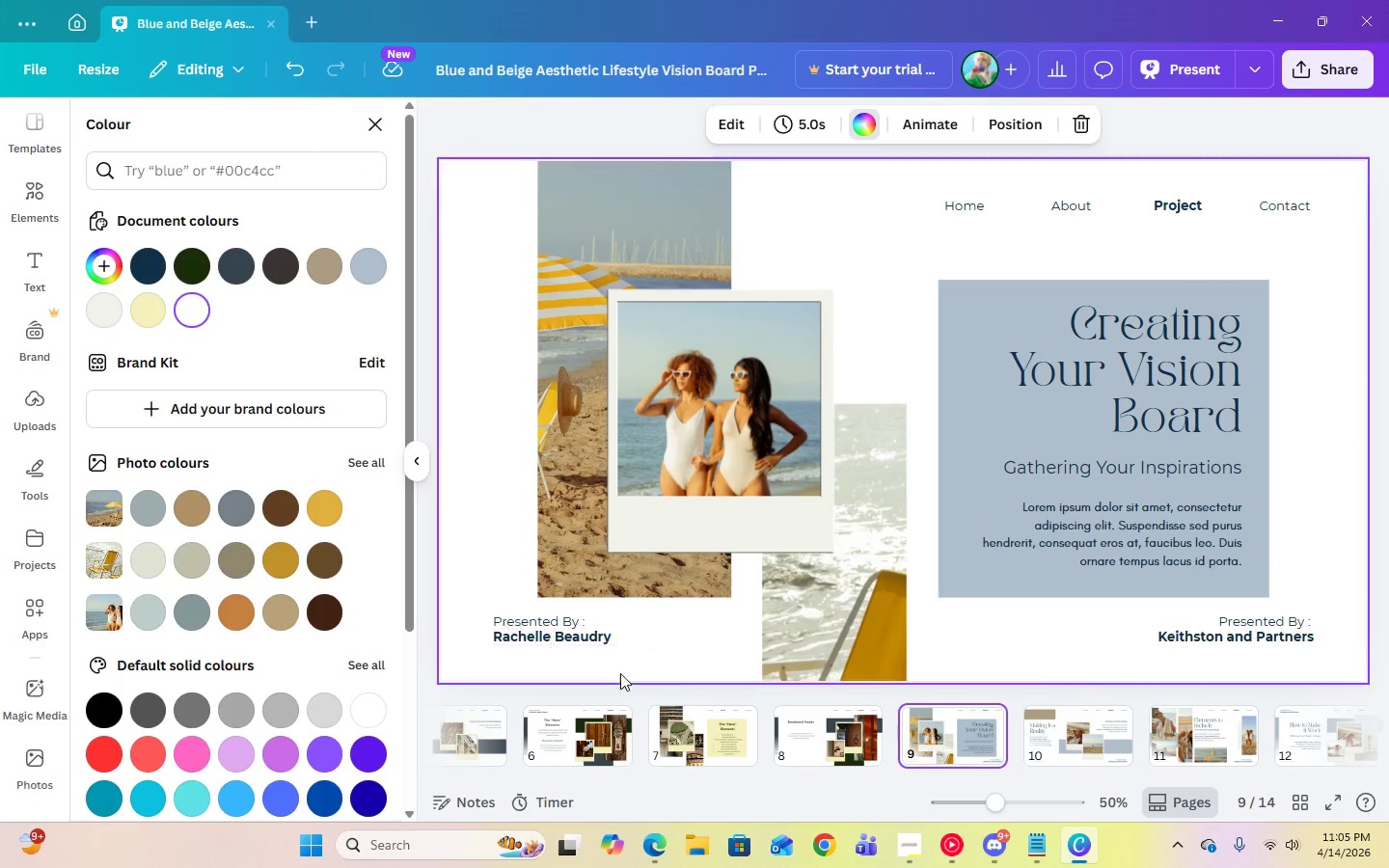 
left_click([800, 746])
 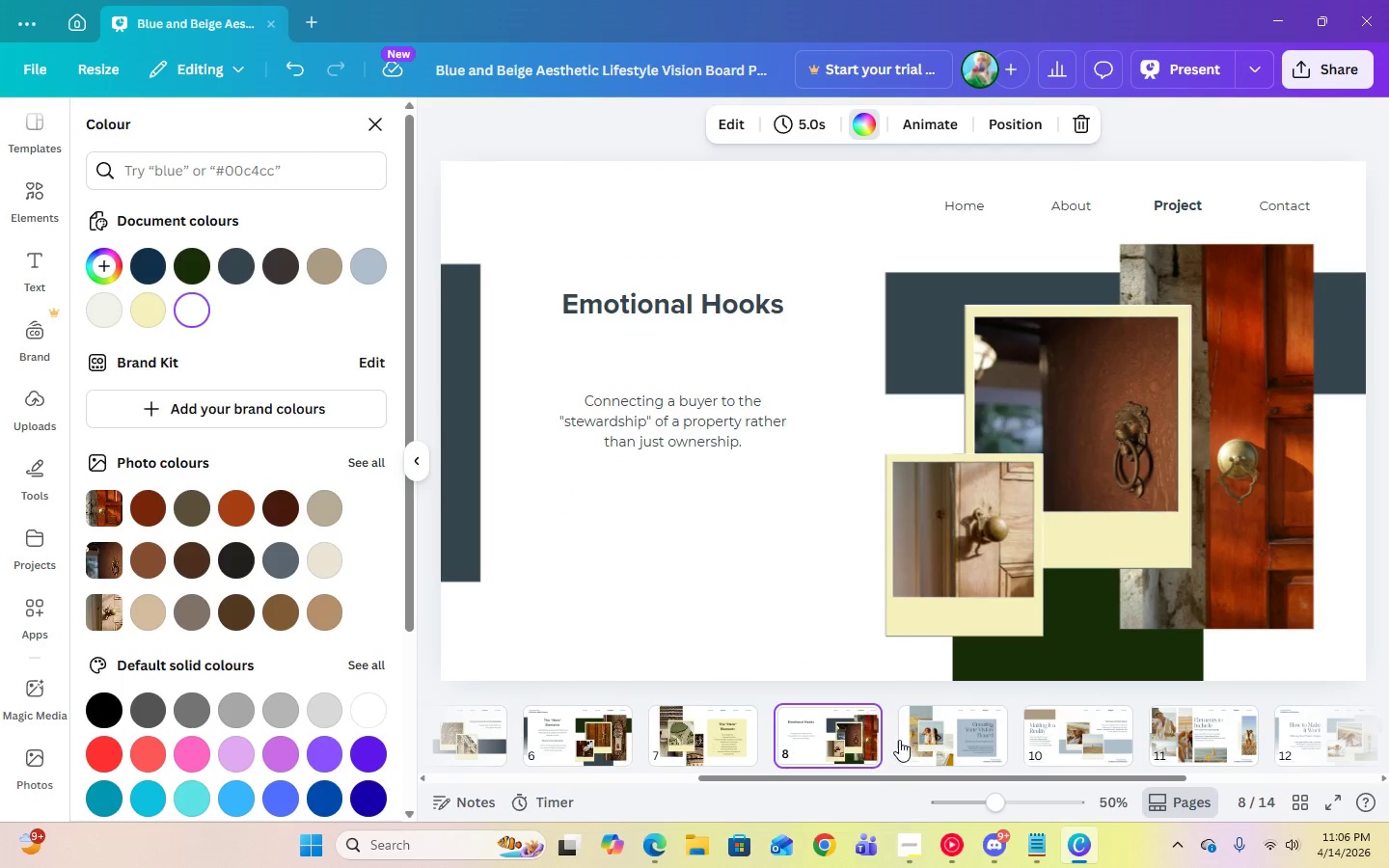 
left_click([928, 733])
 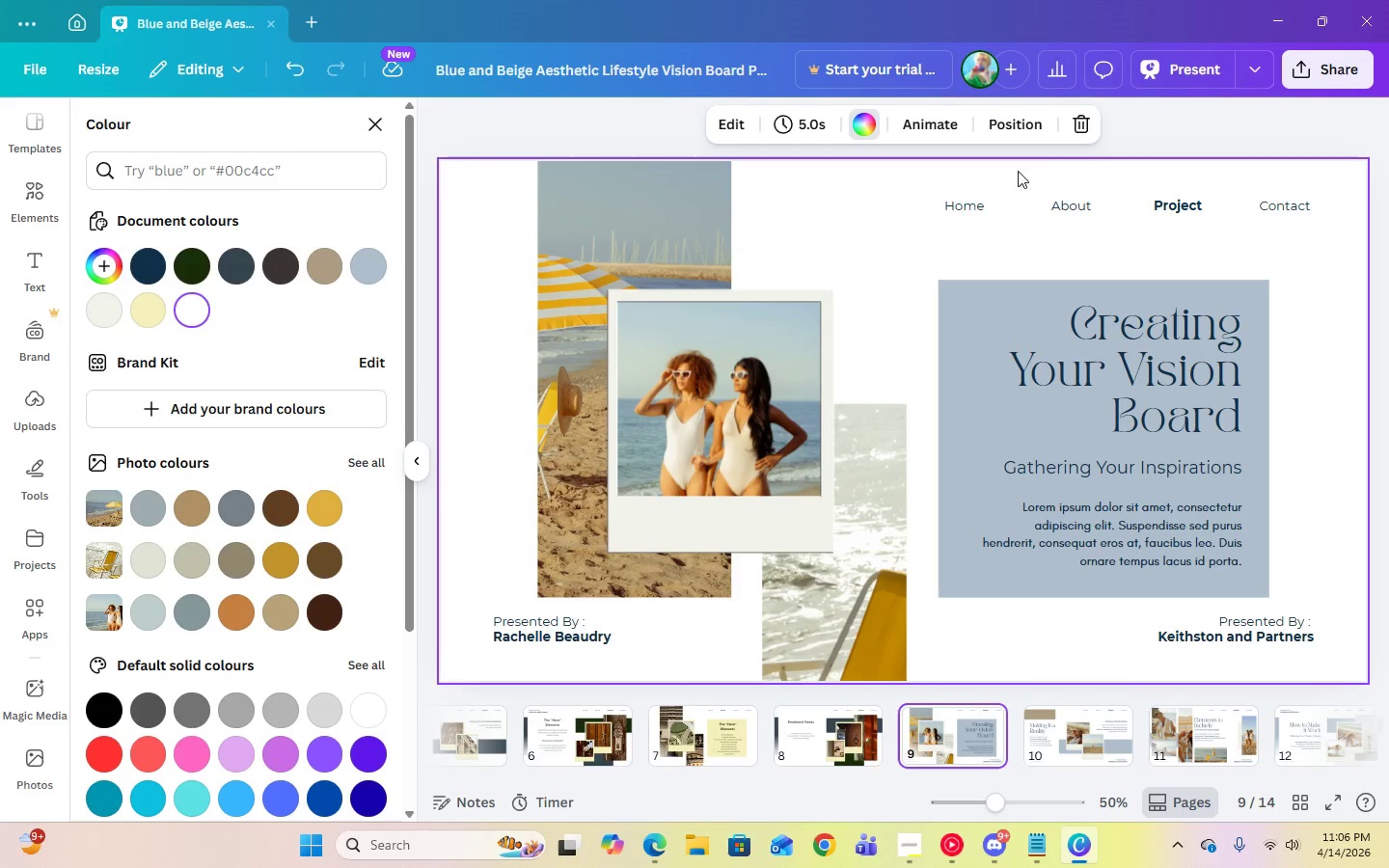 
left_click([972, 206])
 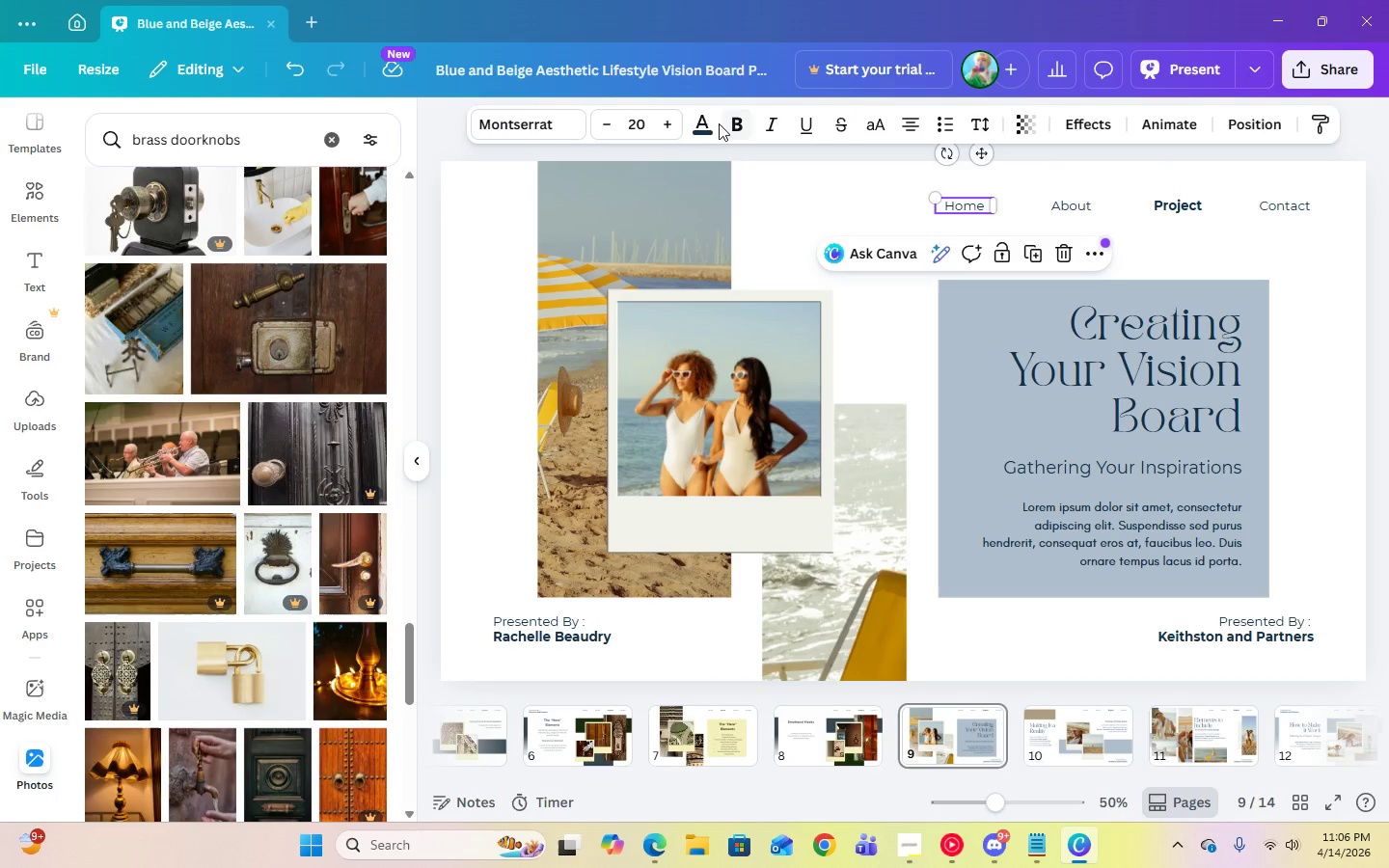 
left_click([709, 123])
 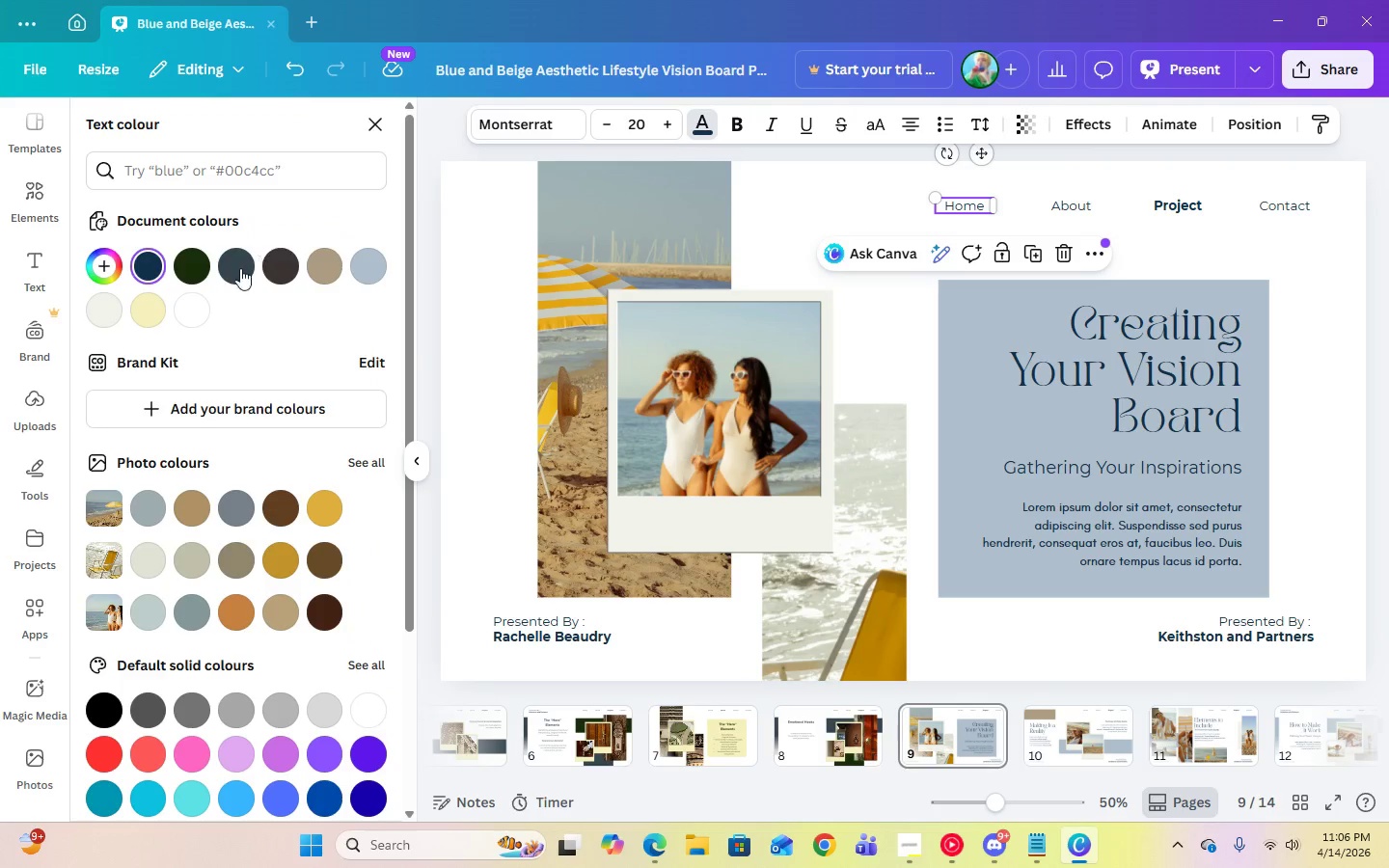 
left_click([234, 276])
 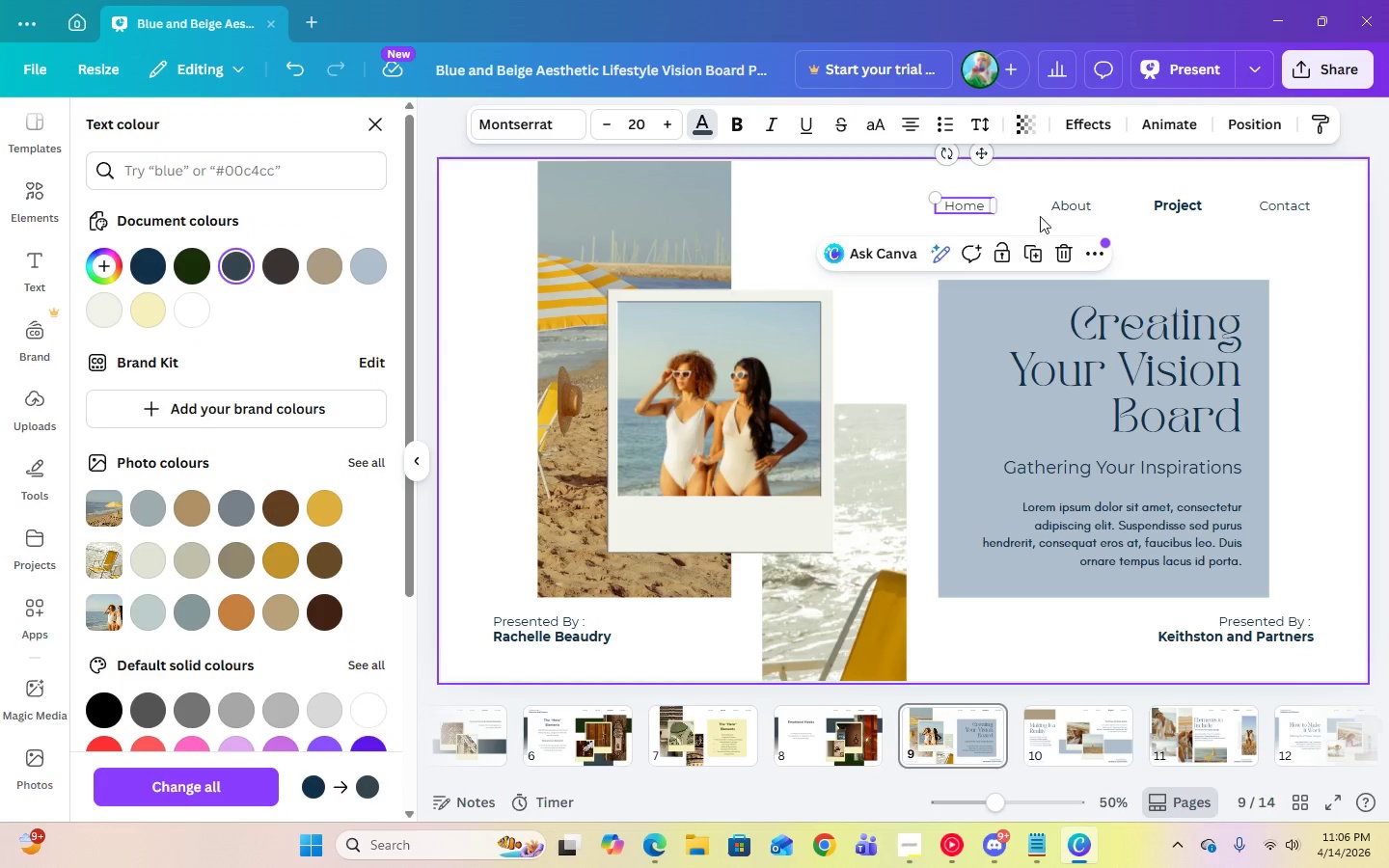 
left_click([1056, 211])
 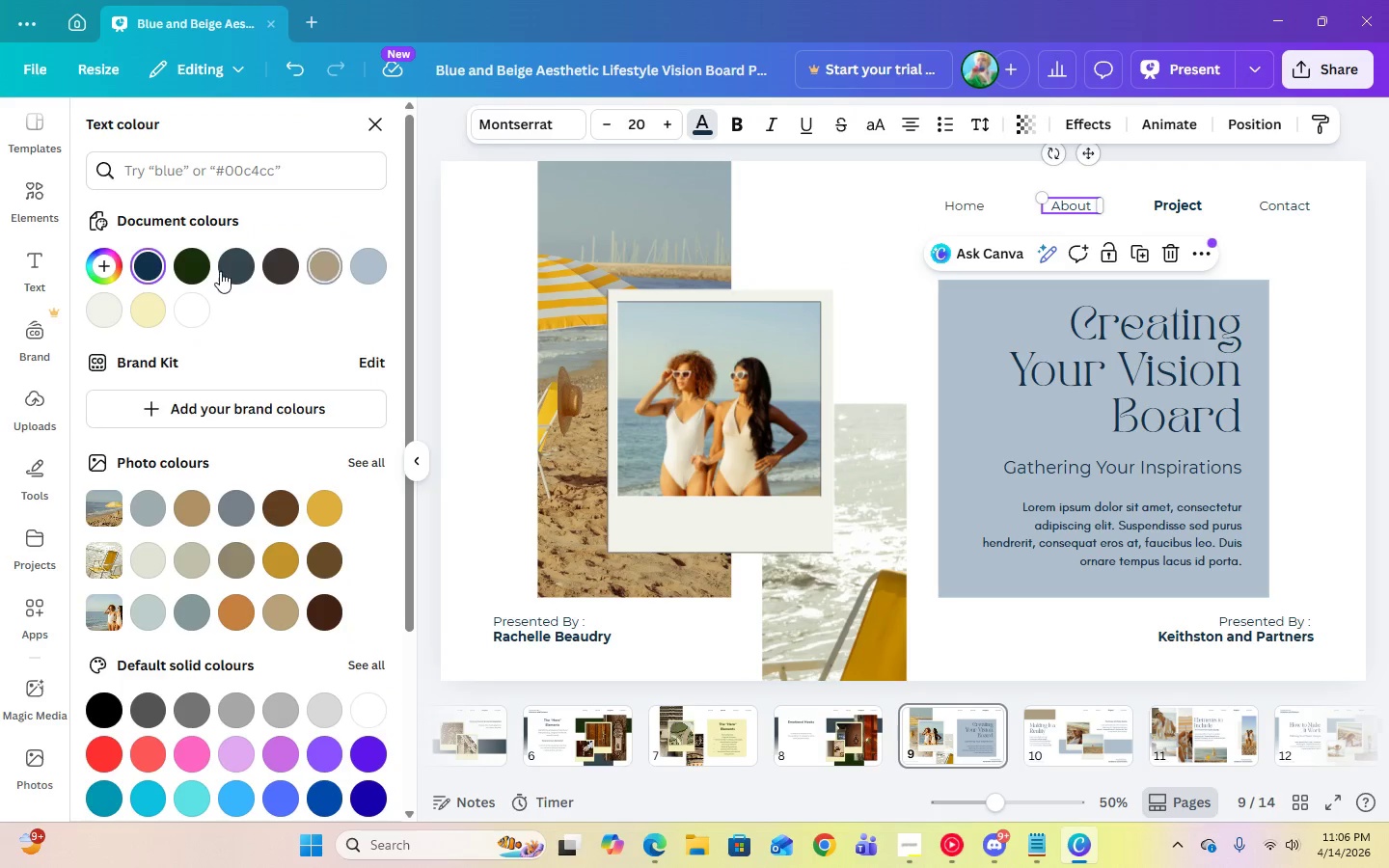 
left_click([220, 271])
 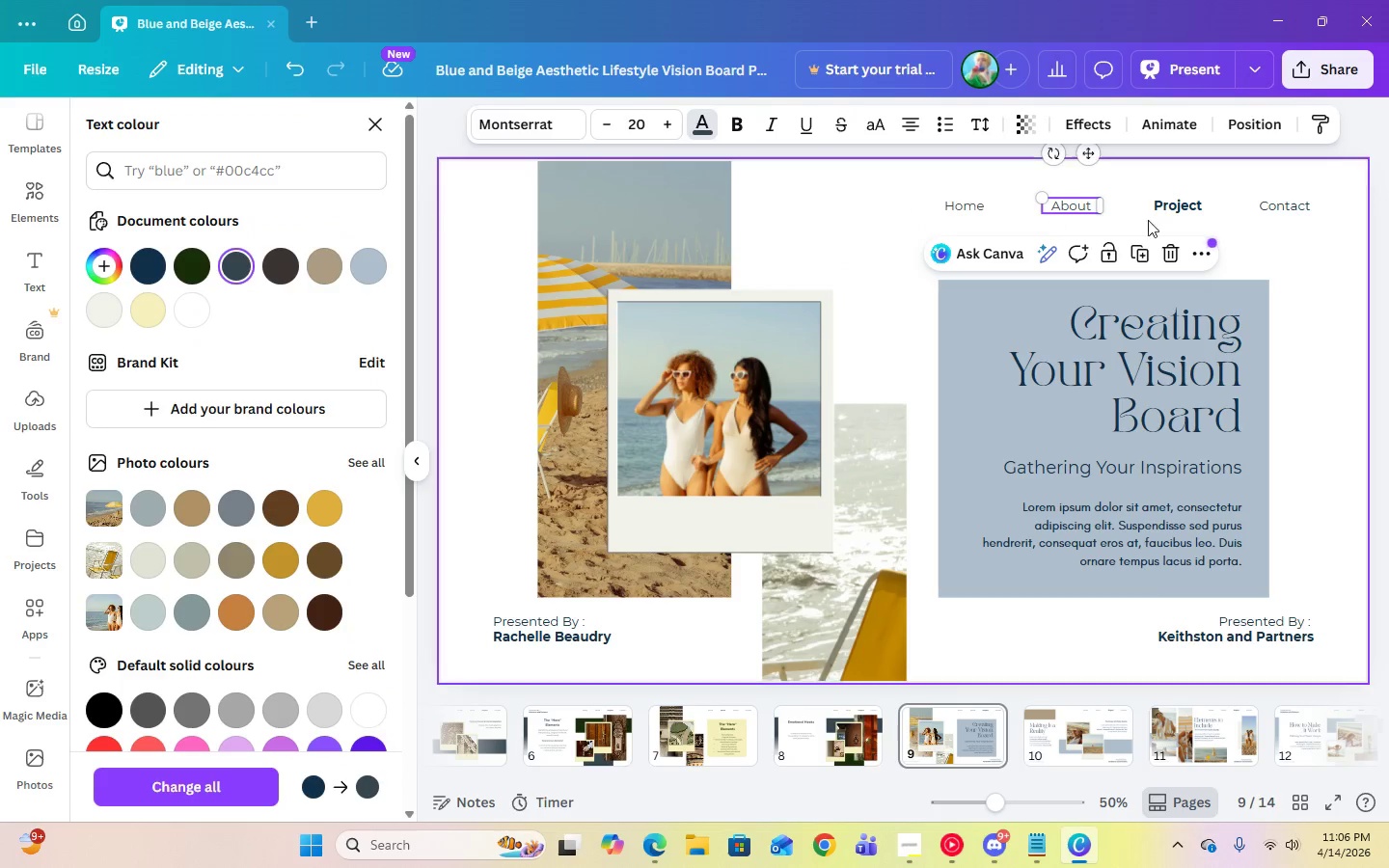 
left_click([1169, 212])
 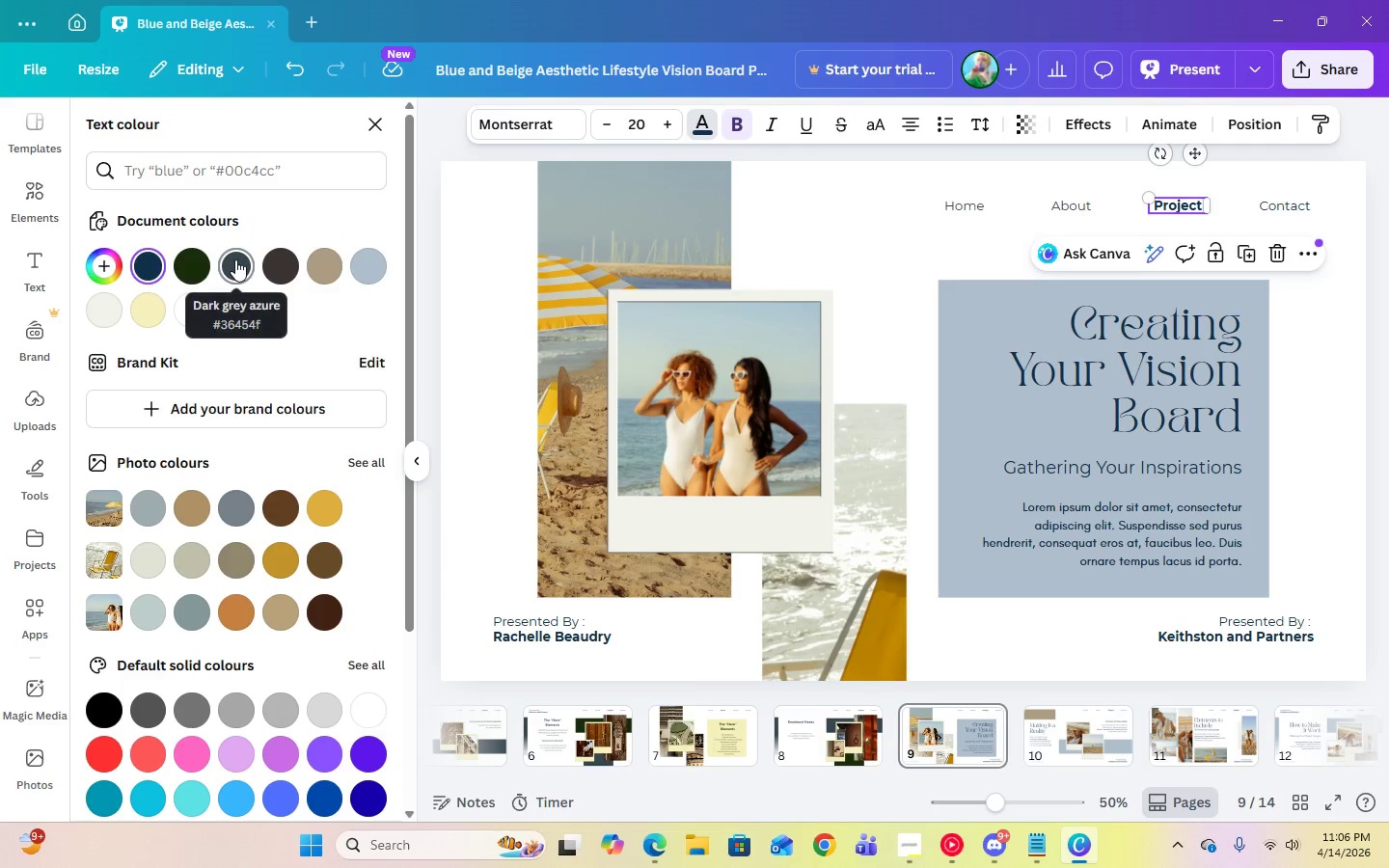 
left_click([235, 259])
 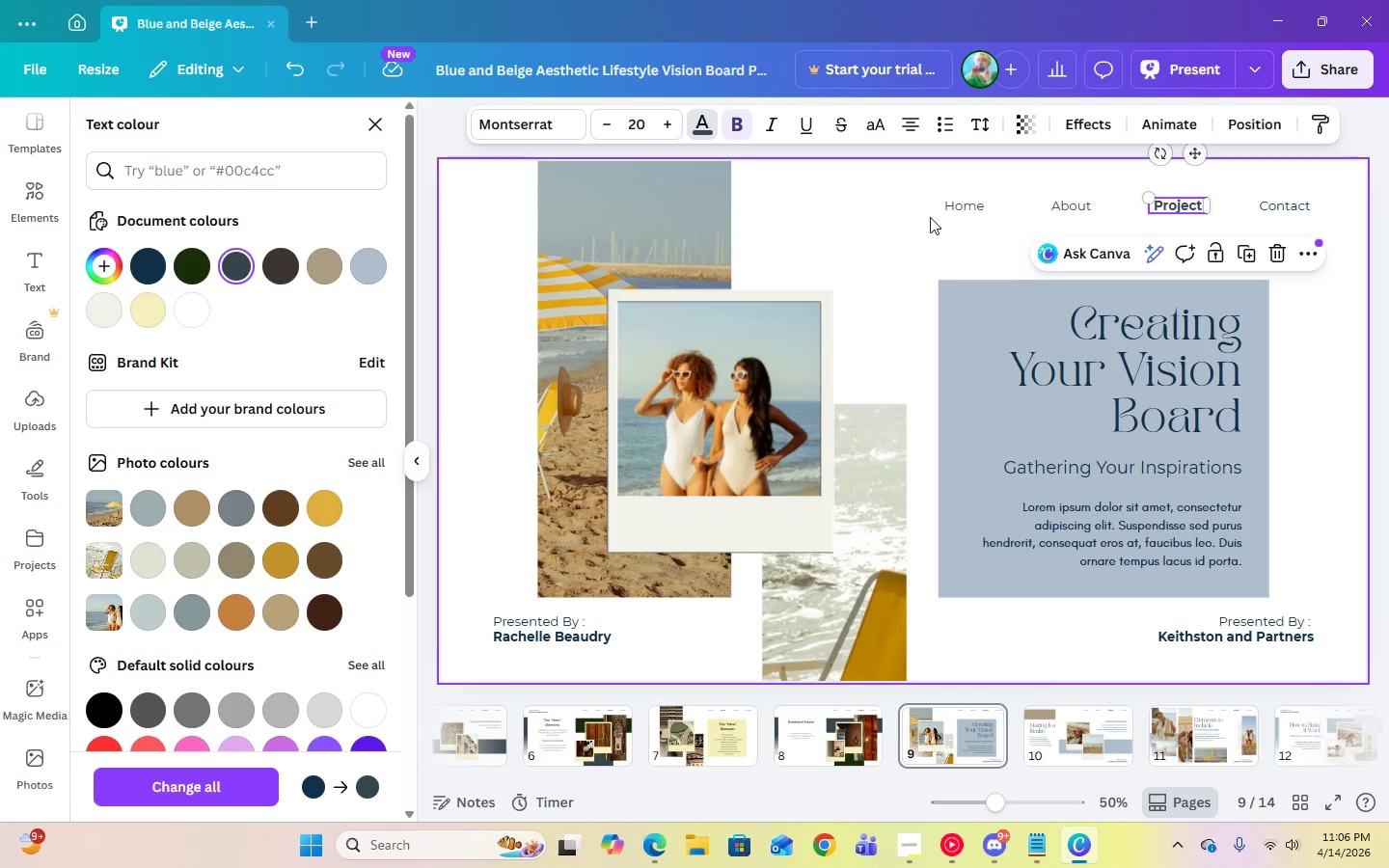 
left_click([1293, 211])
 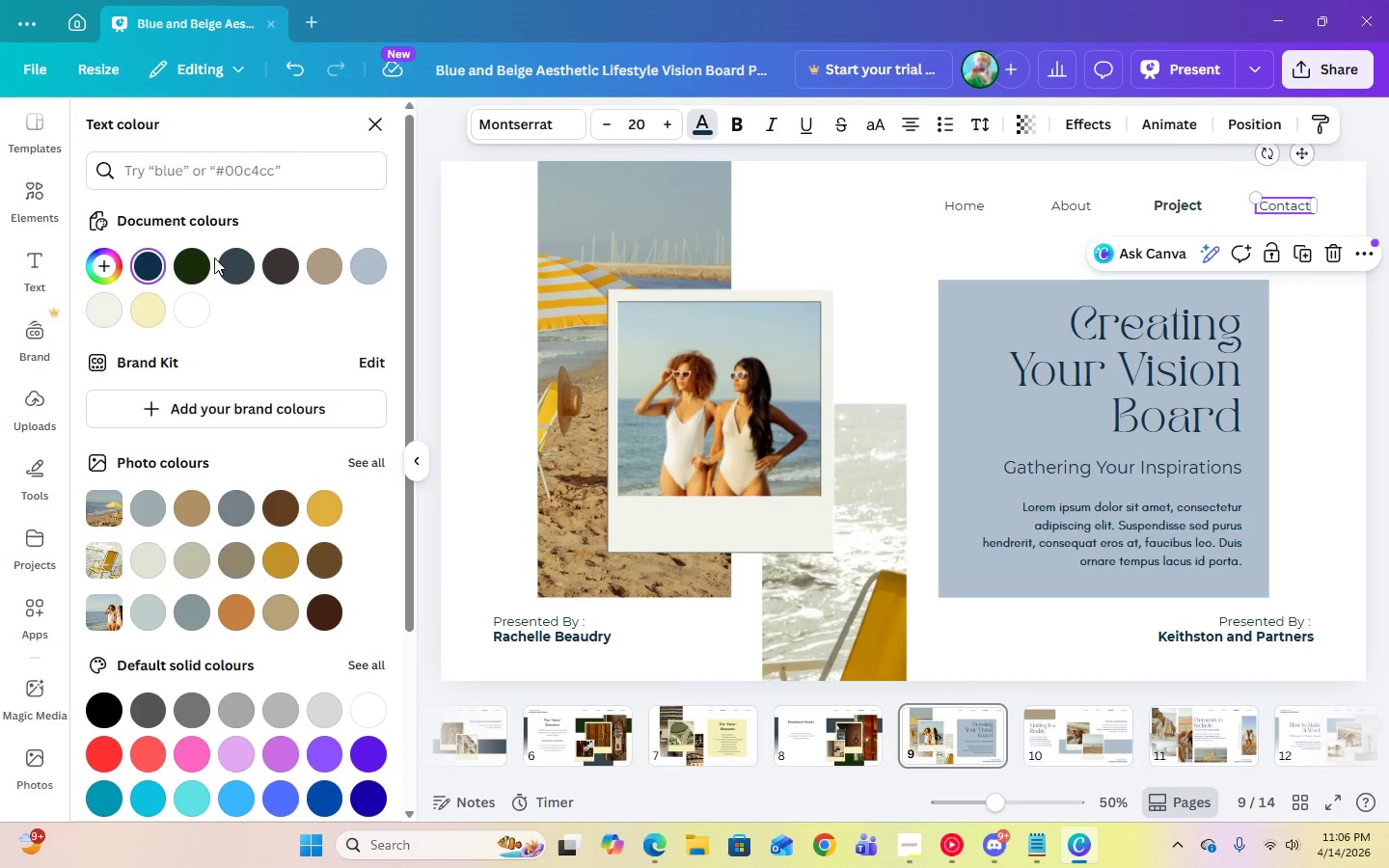 
left_click([237, 272])
 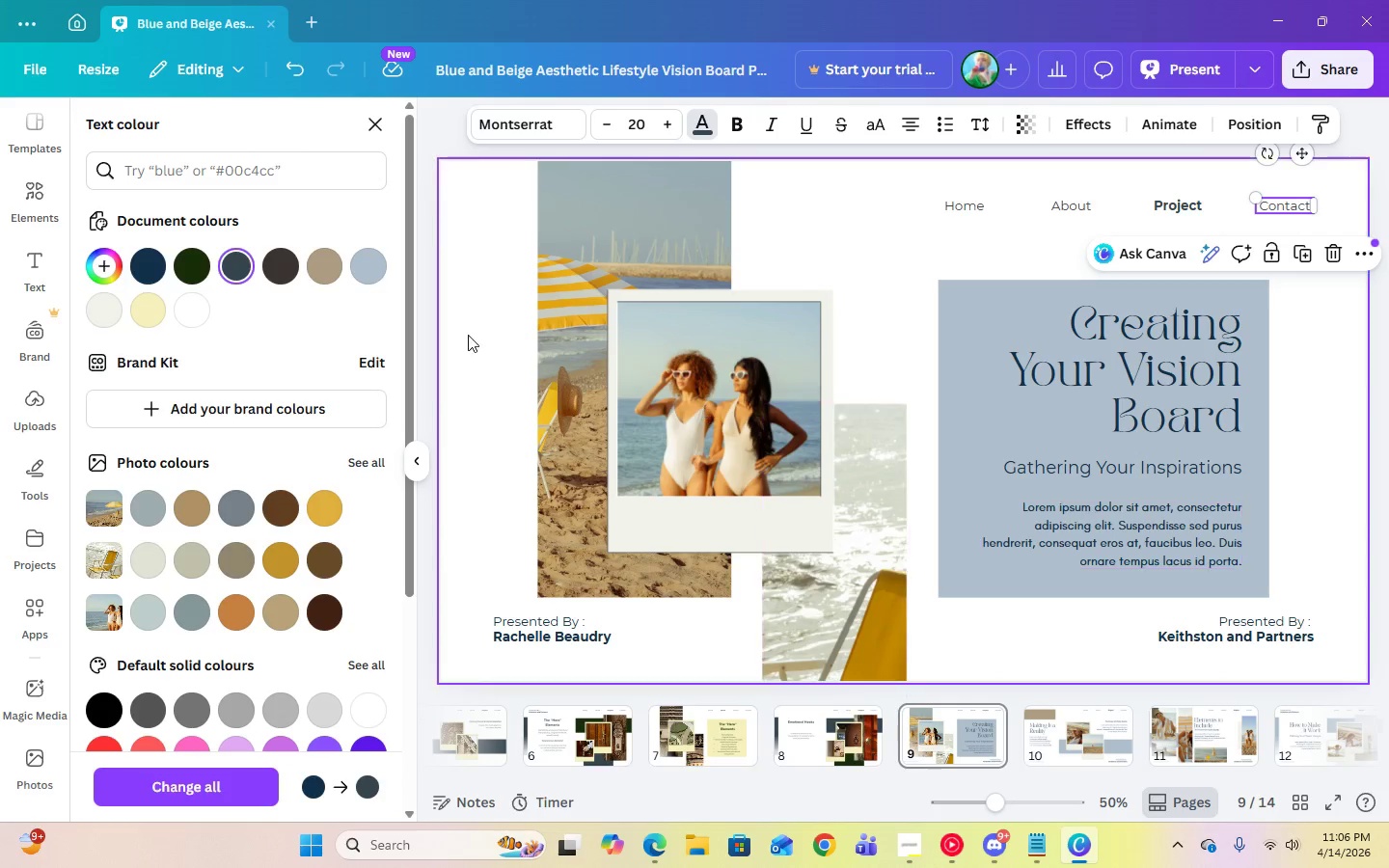 
left_click([647, 251])
 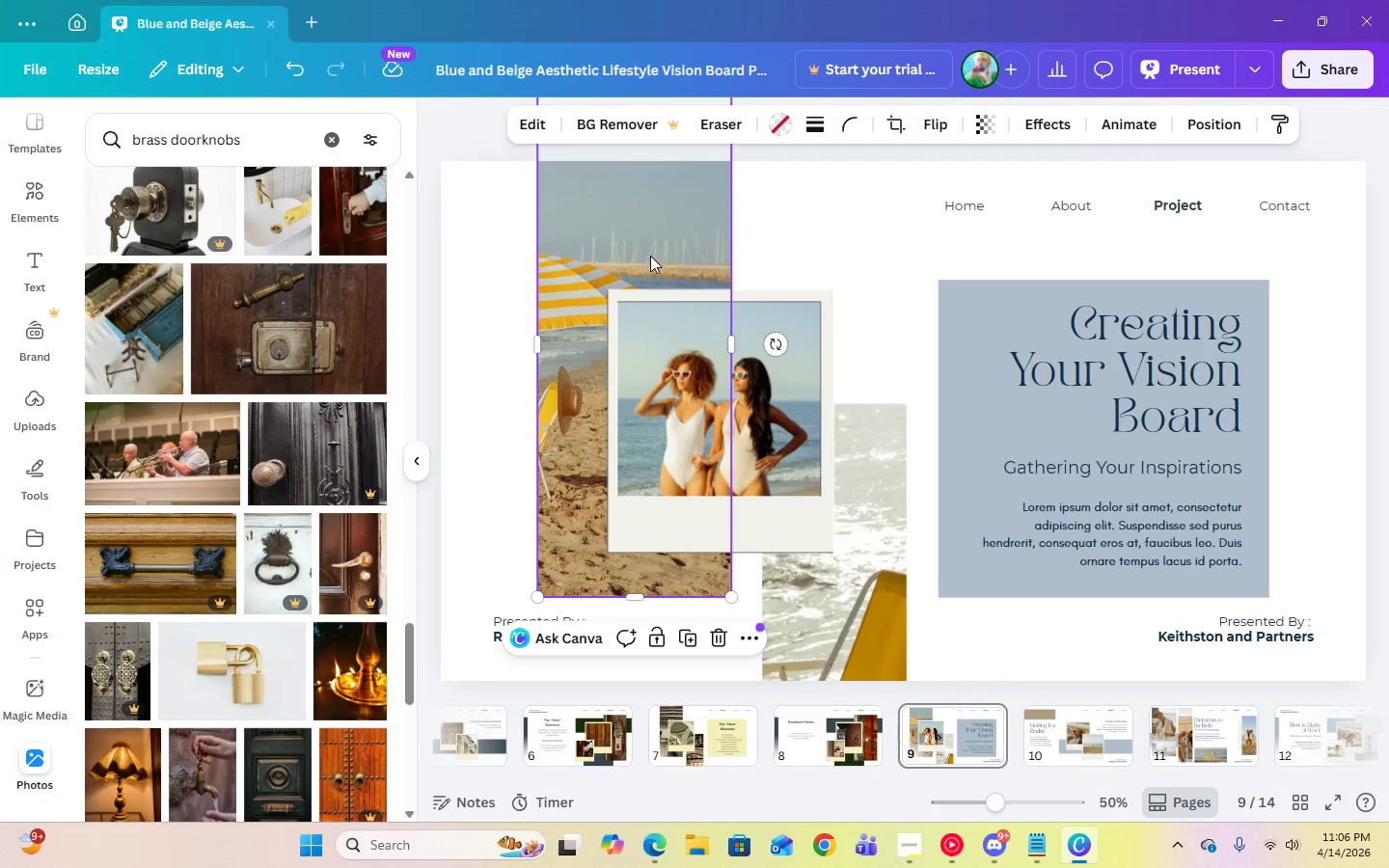 
key(Delete)